 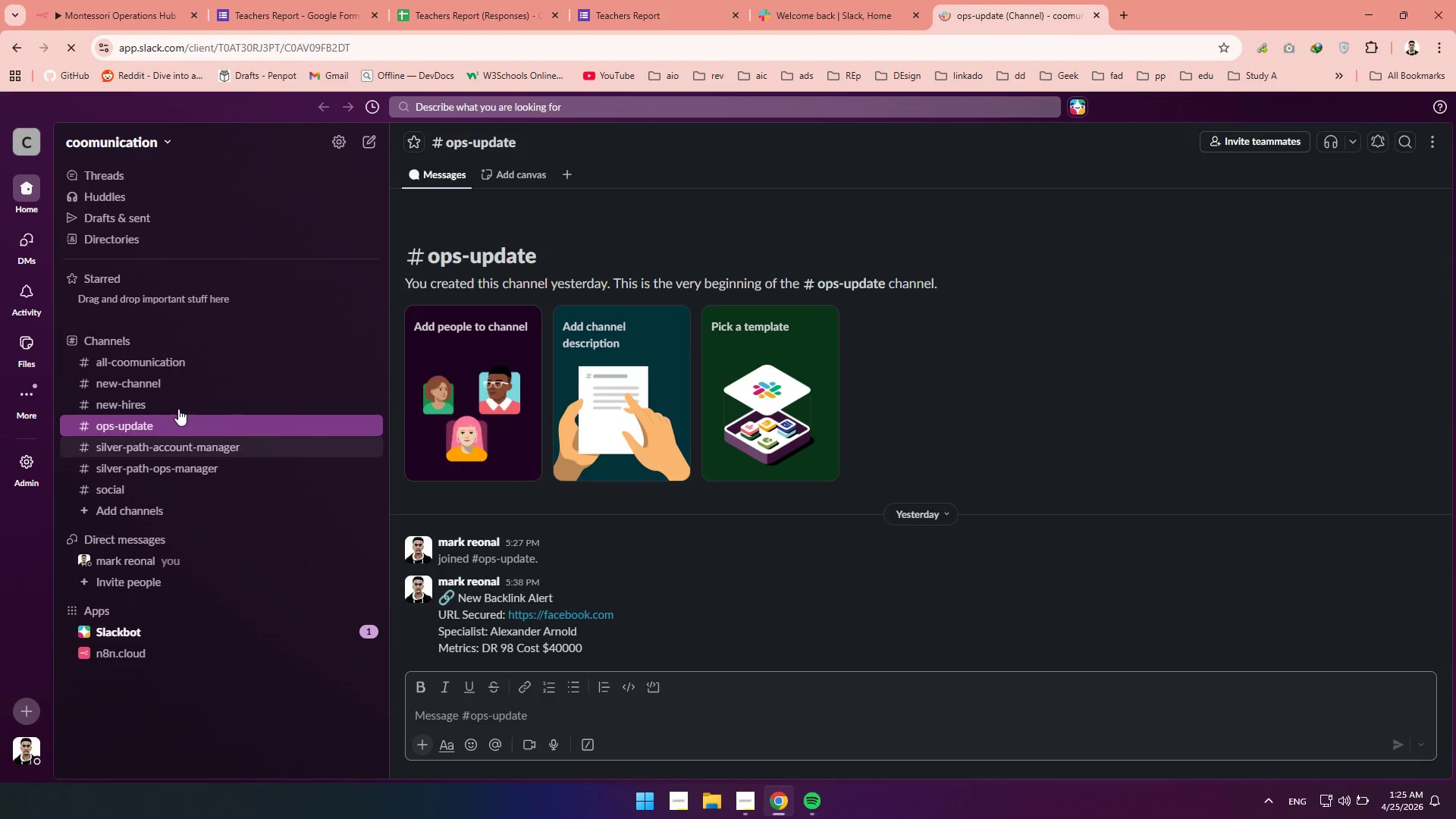 
left_click([356, 339])
 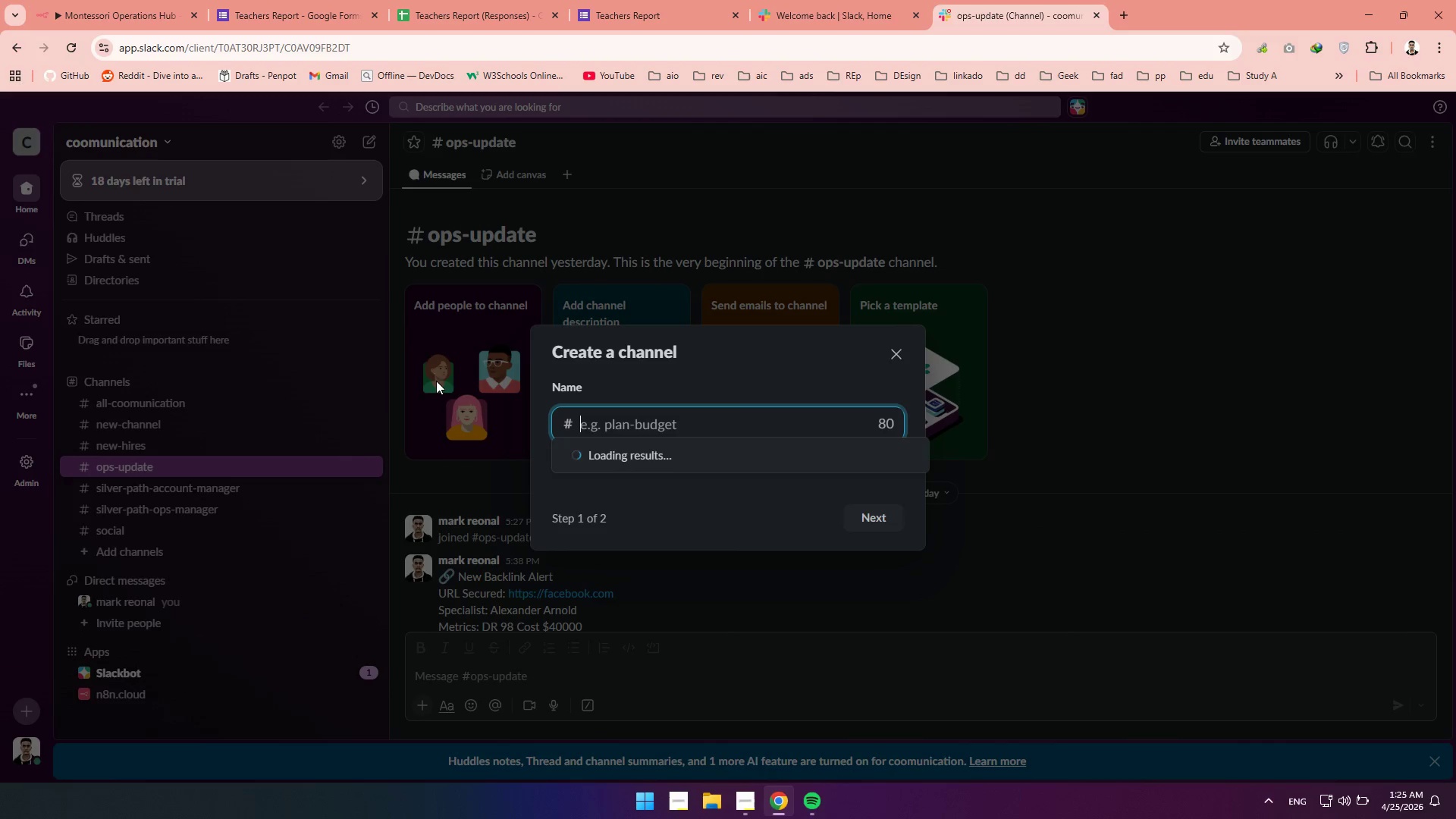 
wait(5.08)
 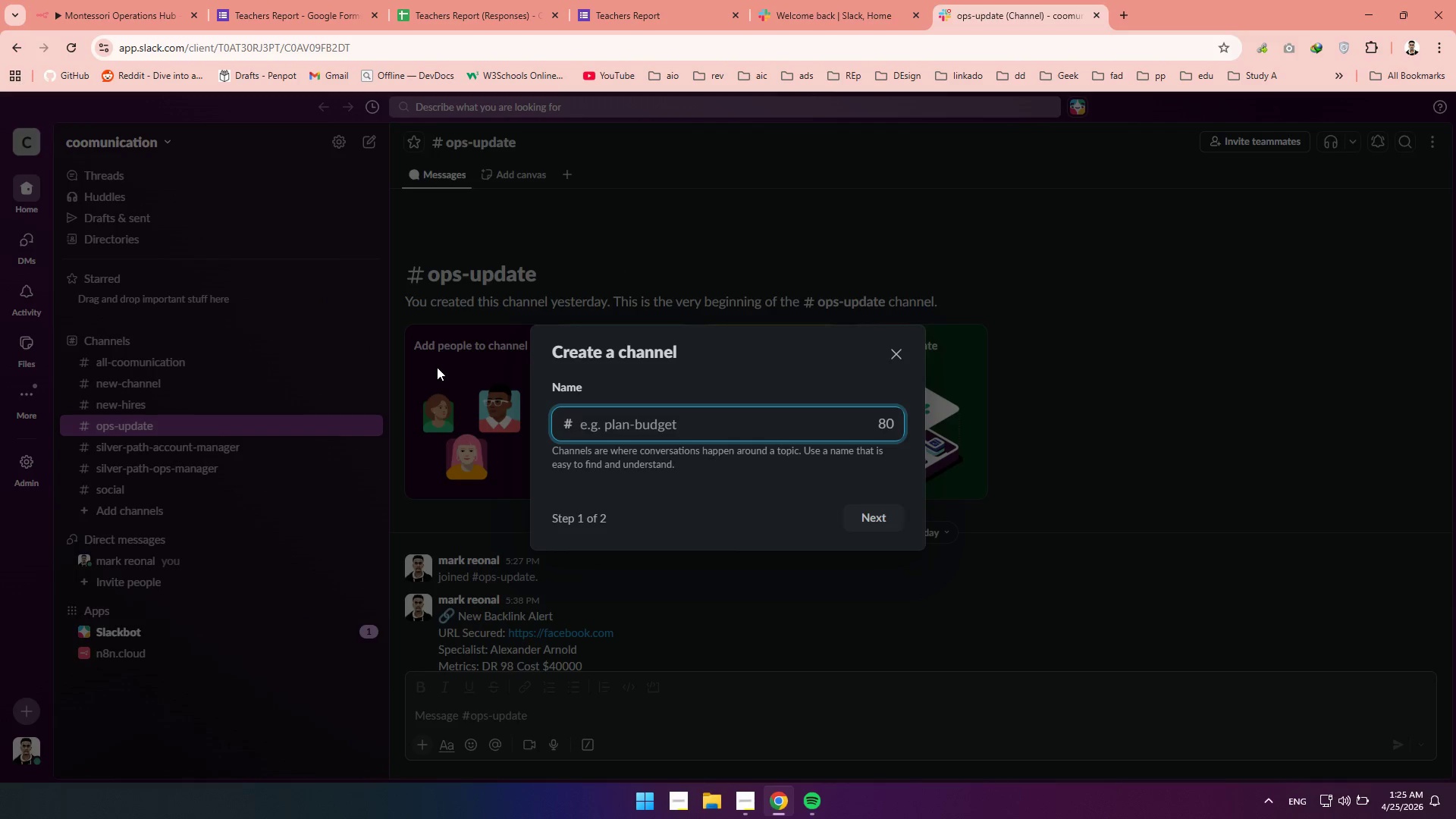 
type(admin urge)
 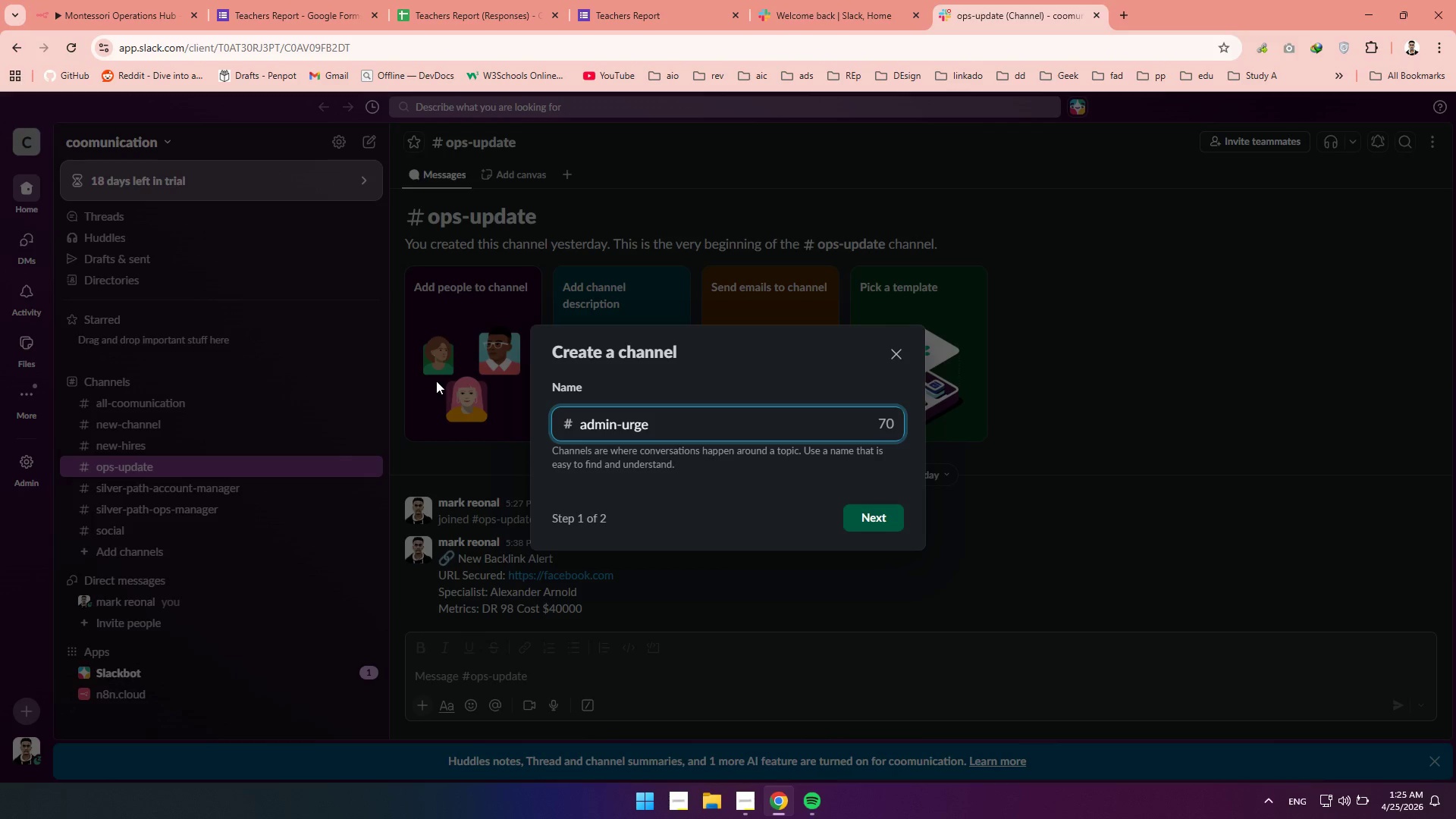 
type(nt)
 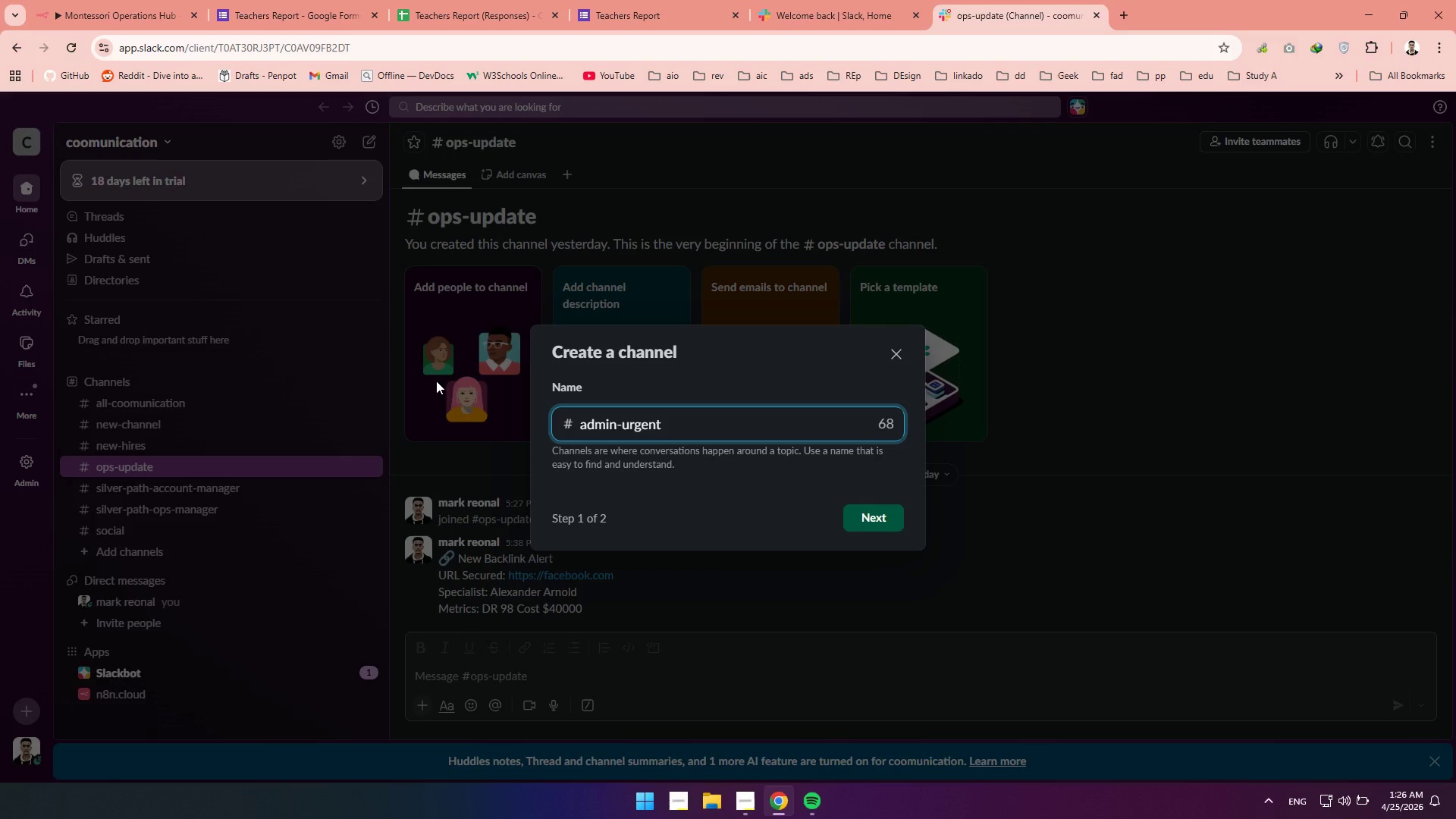 
wait(25.7)
 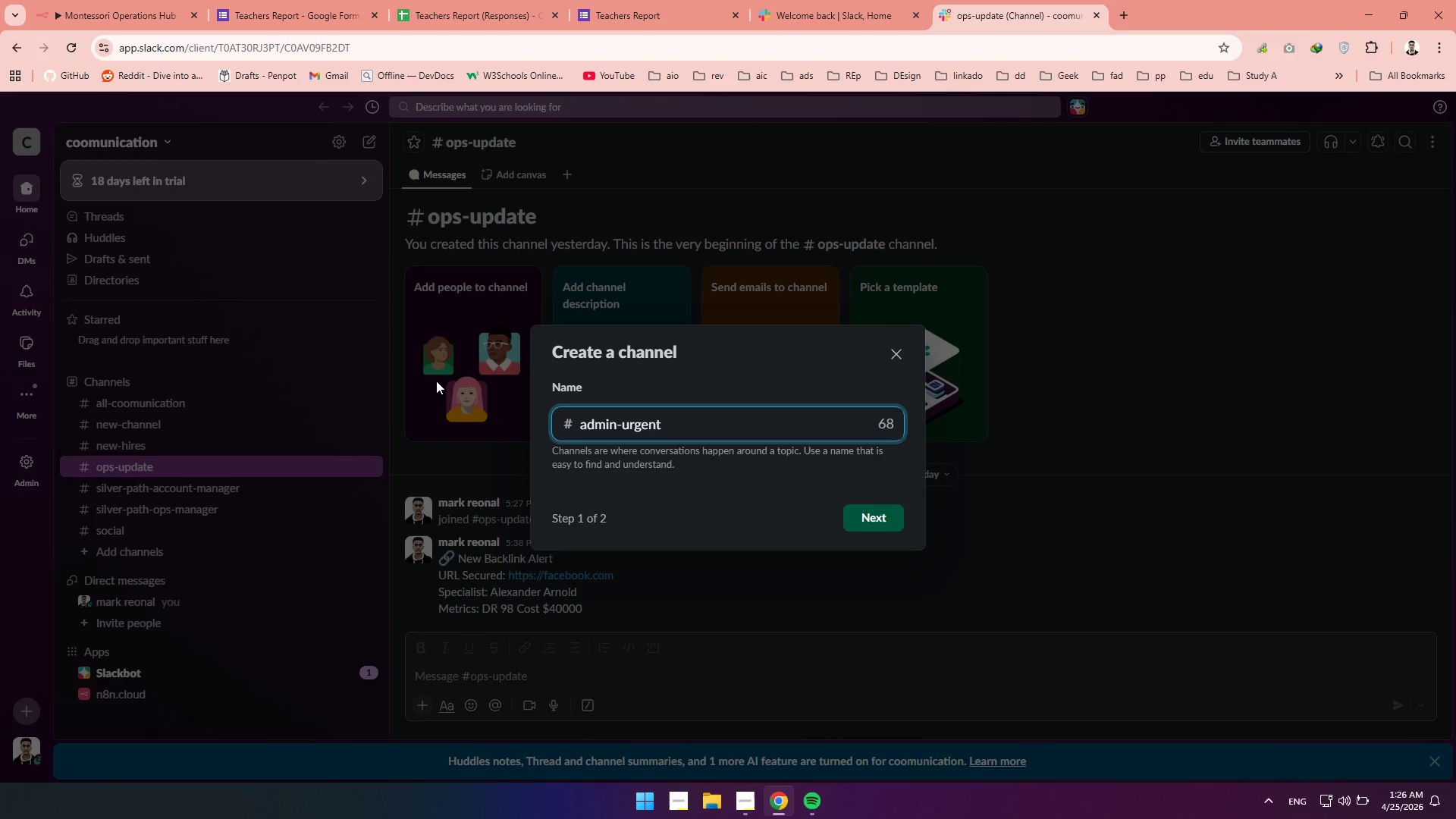 
double_click([880, 513])
 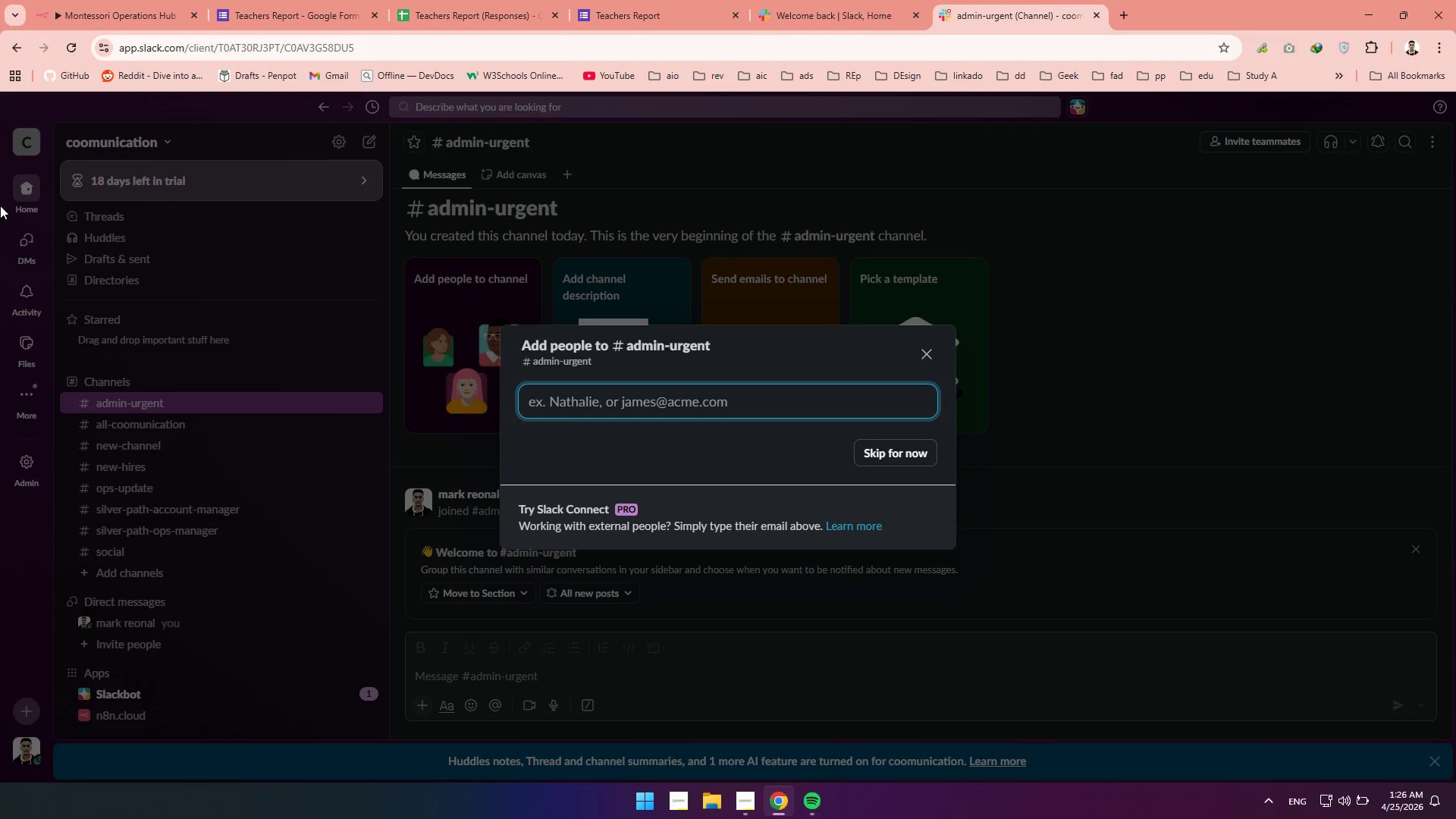 
wait(5.03)
 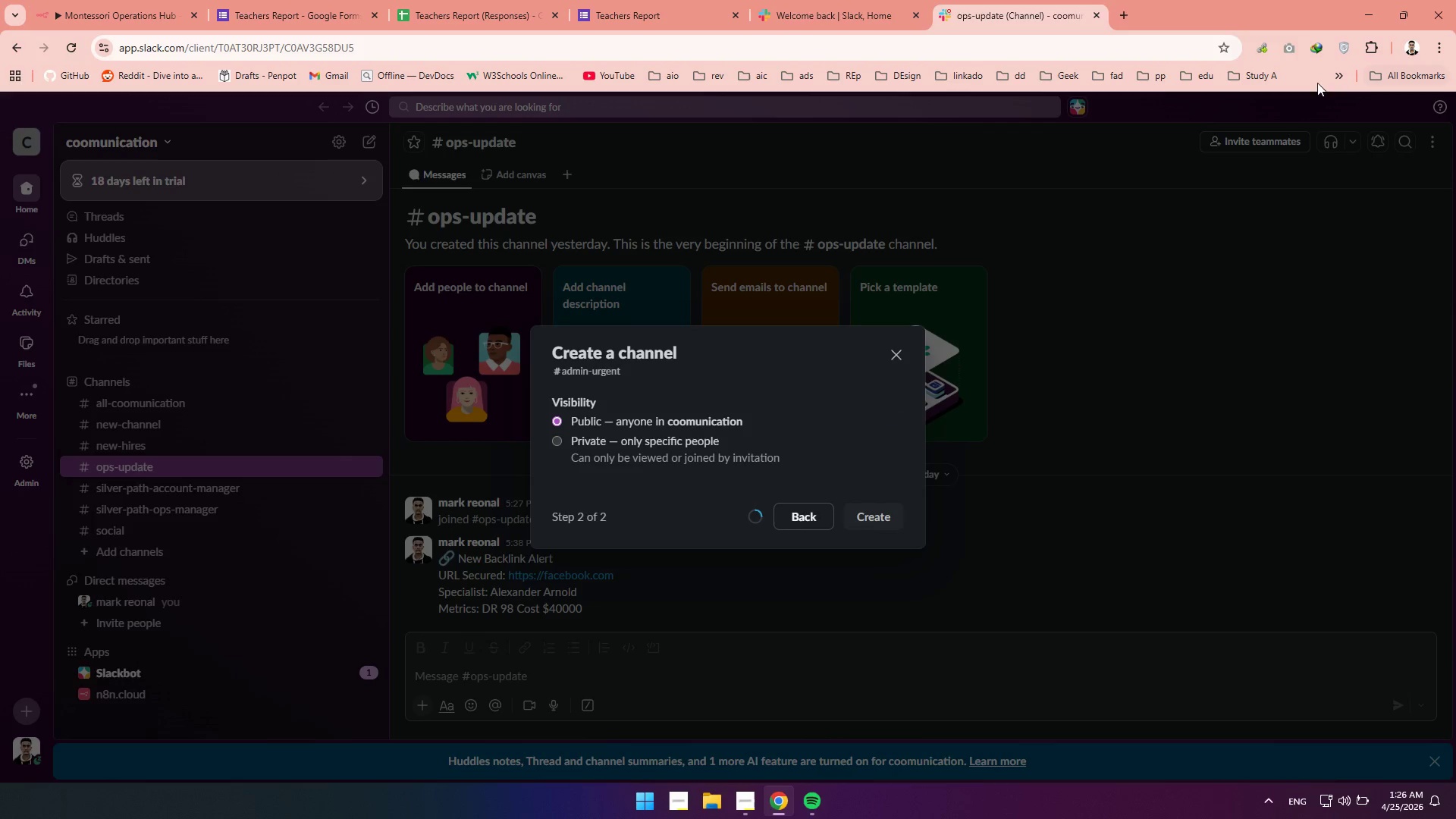 
left_click([933, 348])
 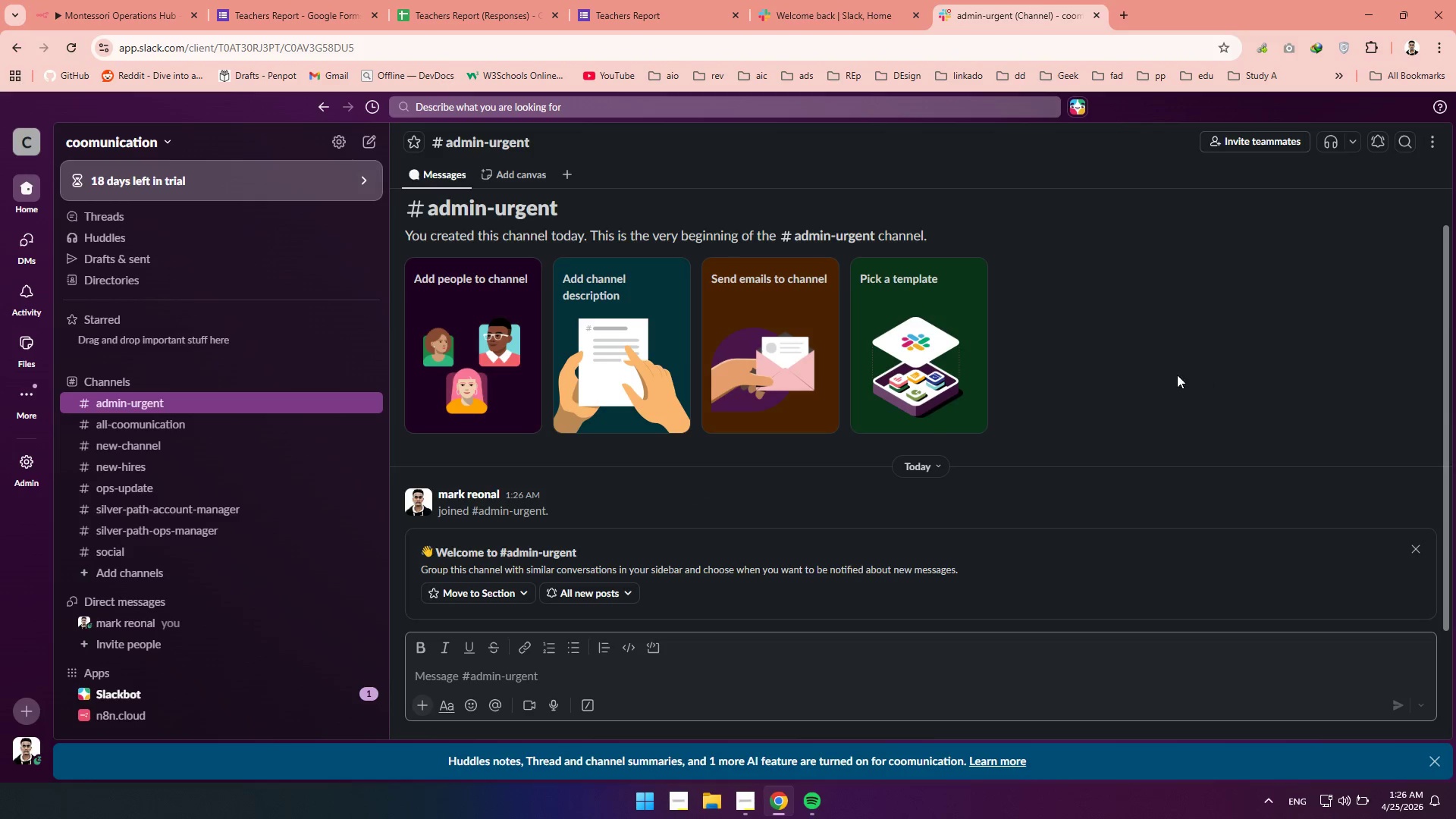 
scroll: coordinate [1112, 388], scroll_direction: down, amount: 4.0
 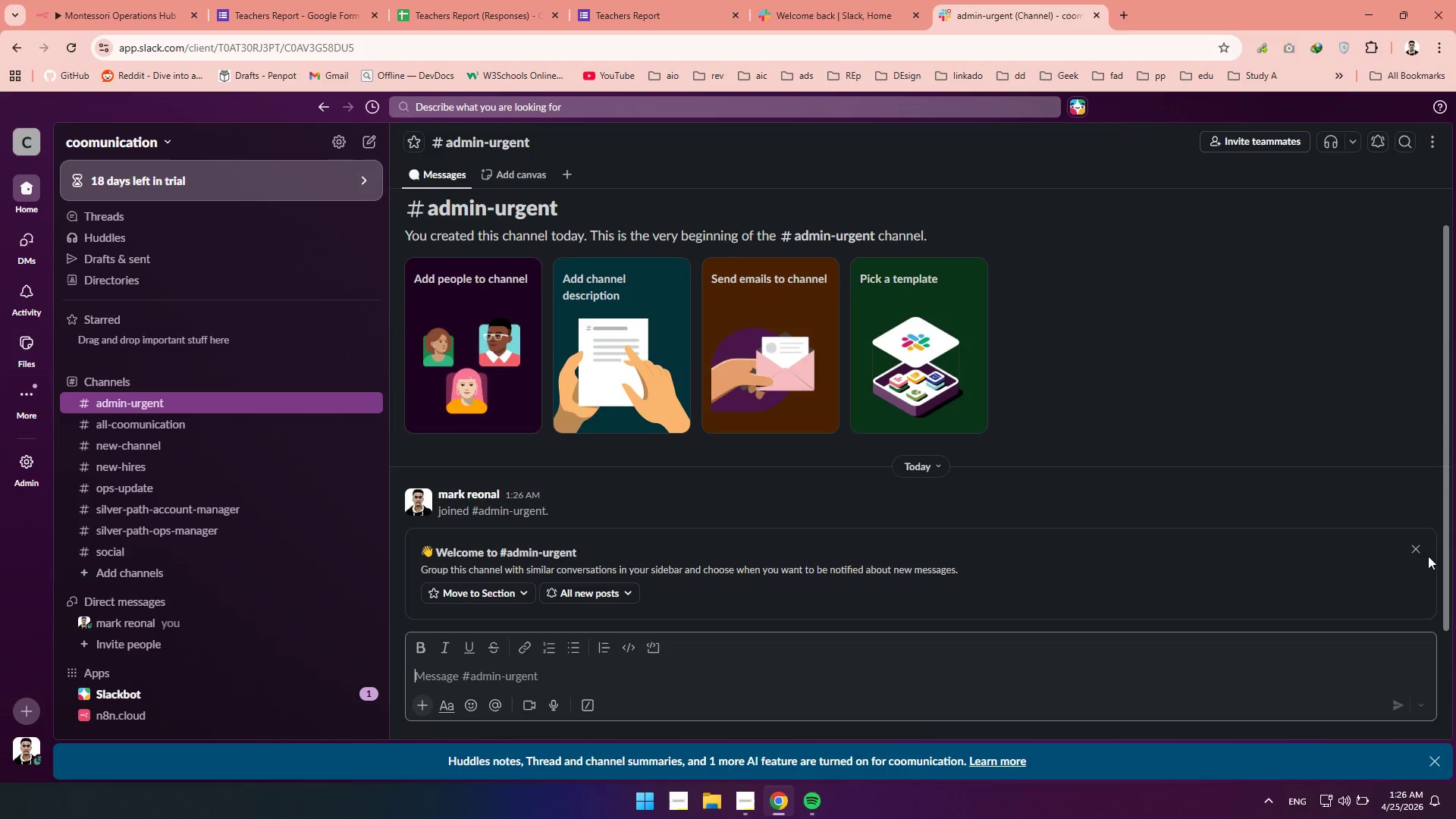 
left_click([1416, 551])
 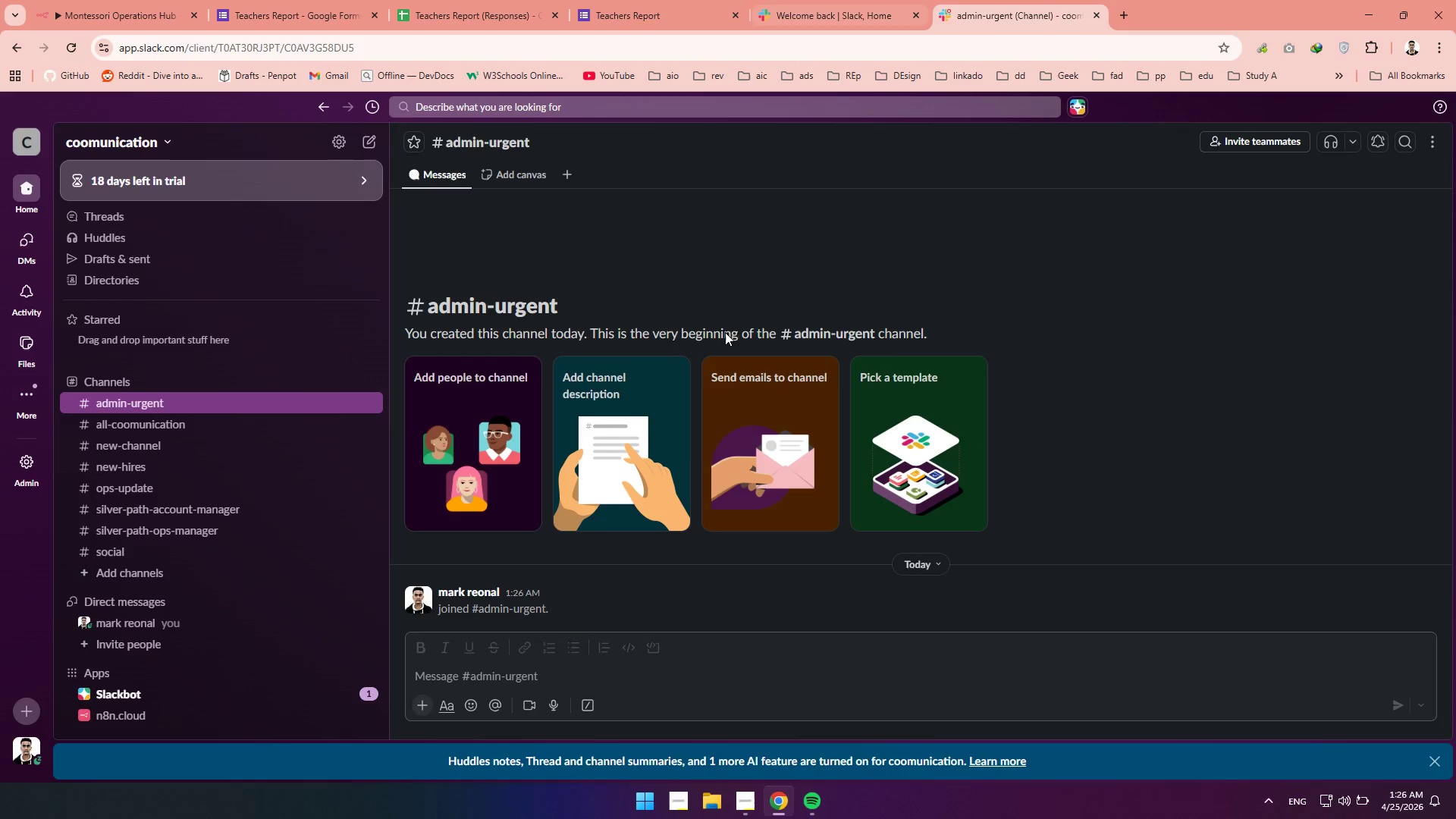 
scroll: coordinate [689, 450], scroll_direction: down, amount: 5.0
 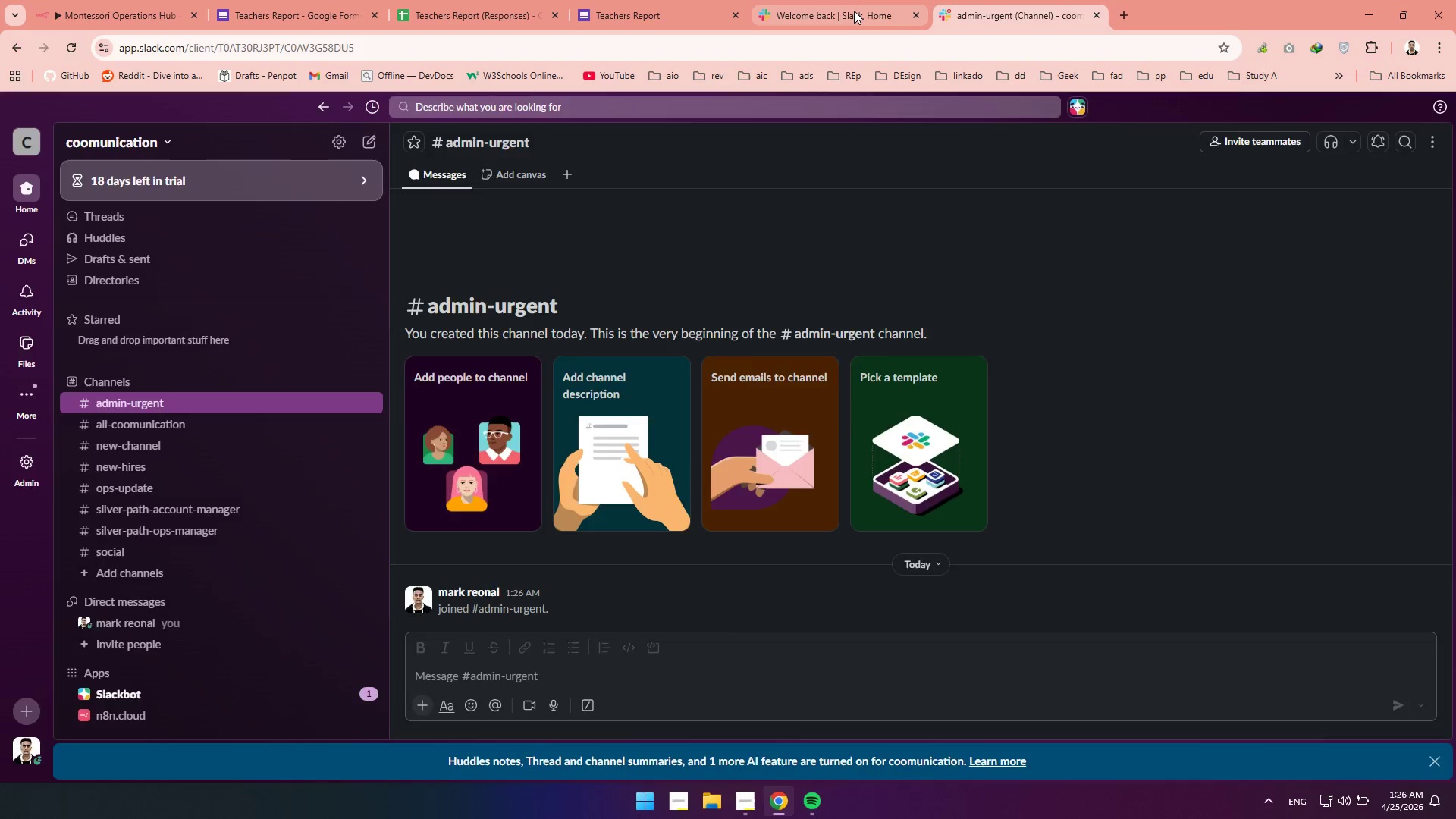 
left_click([852, 11])
 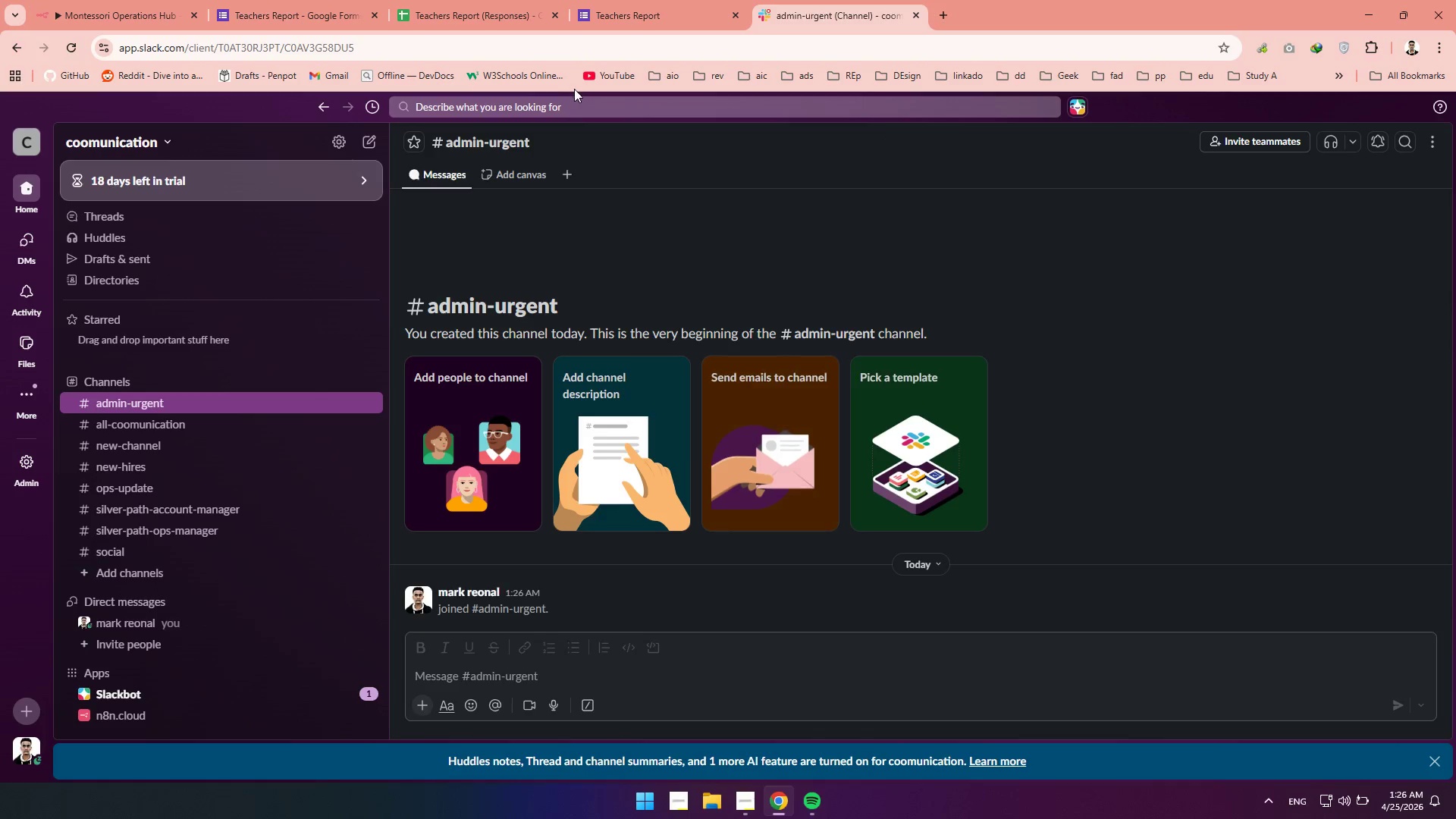 
wait(6.0)
 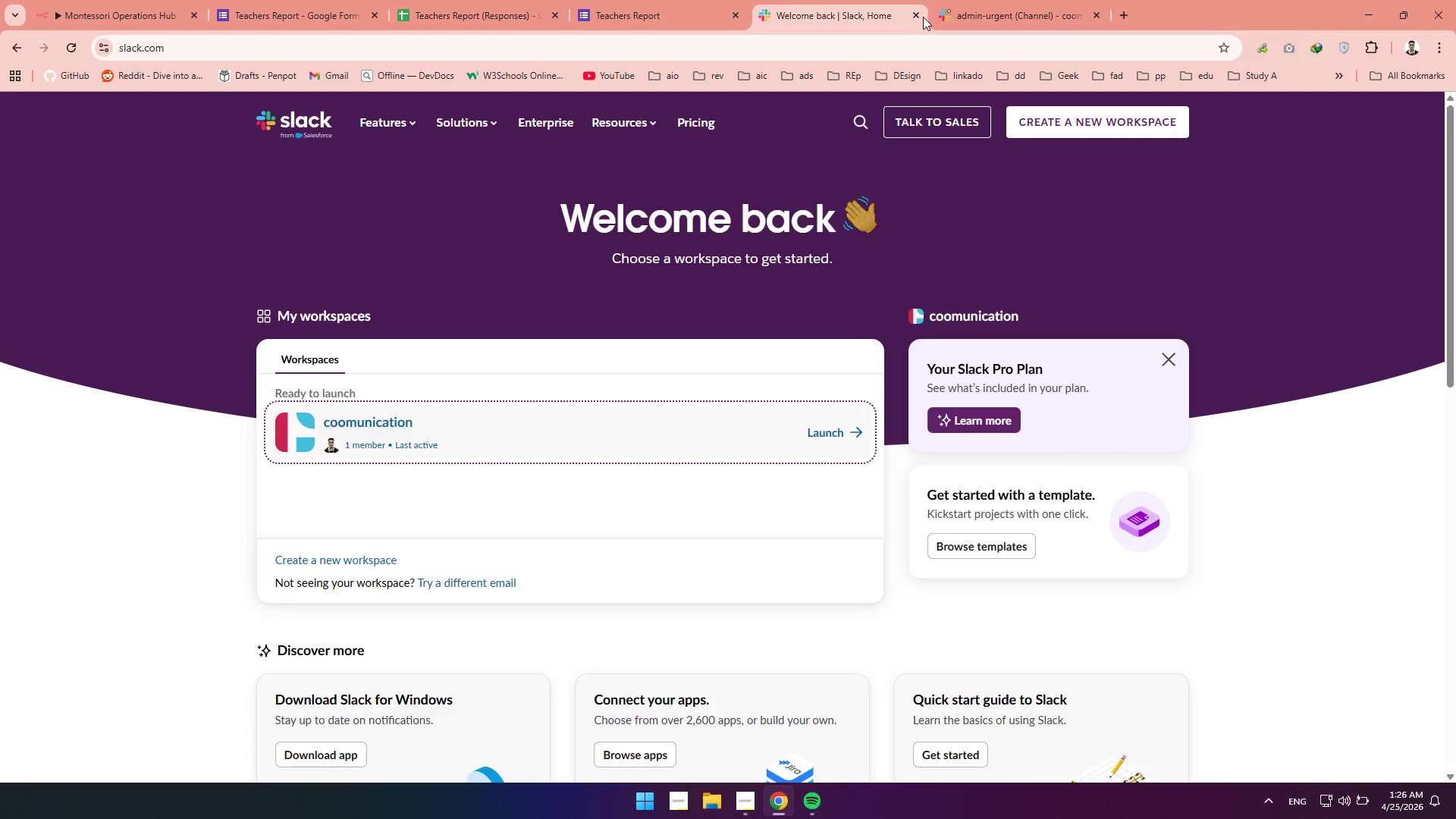 
left_click([100, 2])
 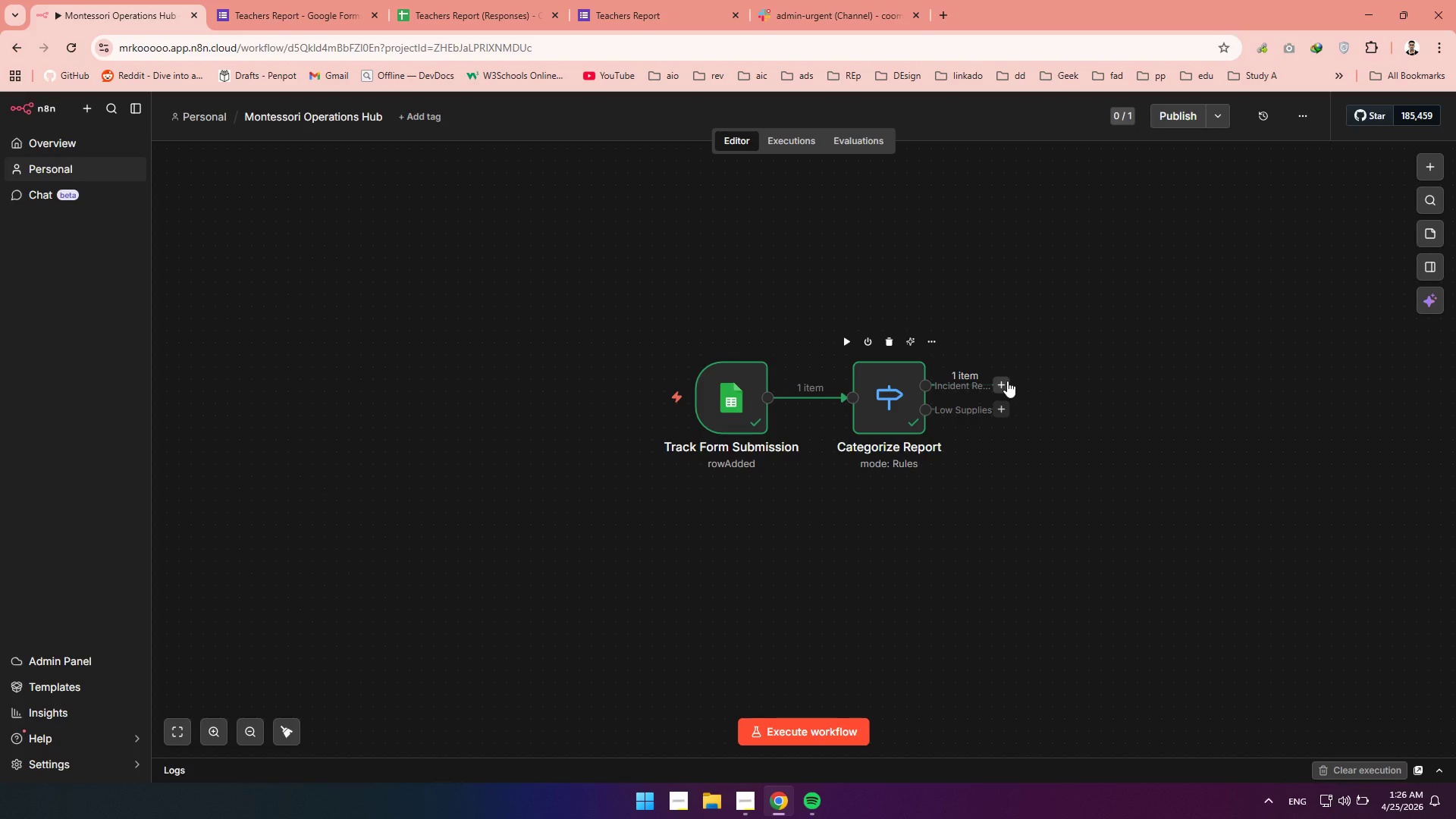 
left_click([1007, 381])
 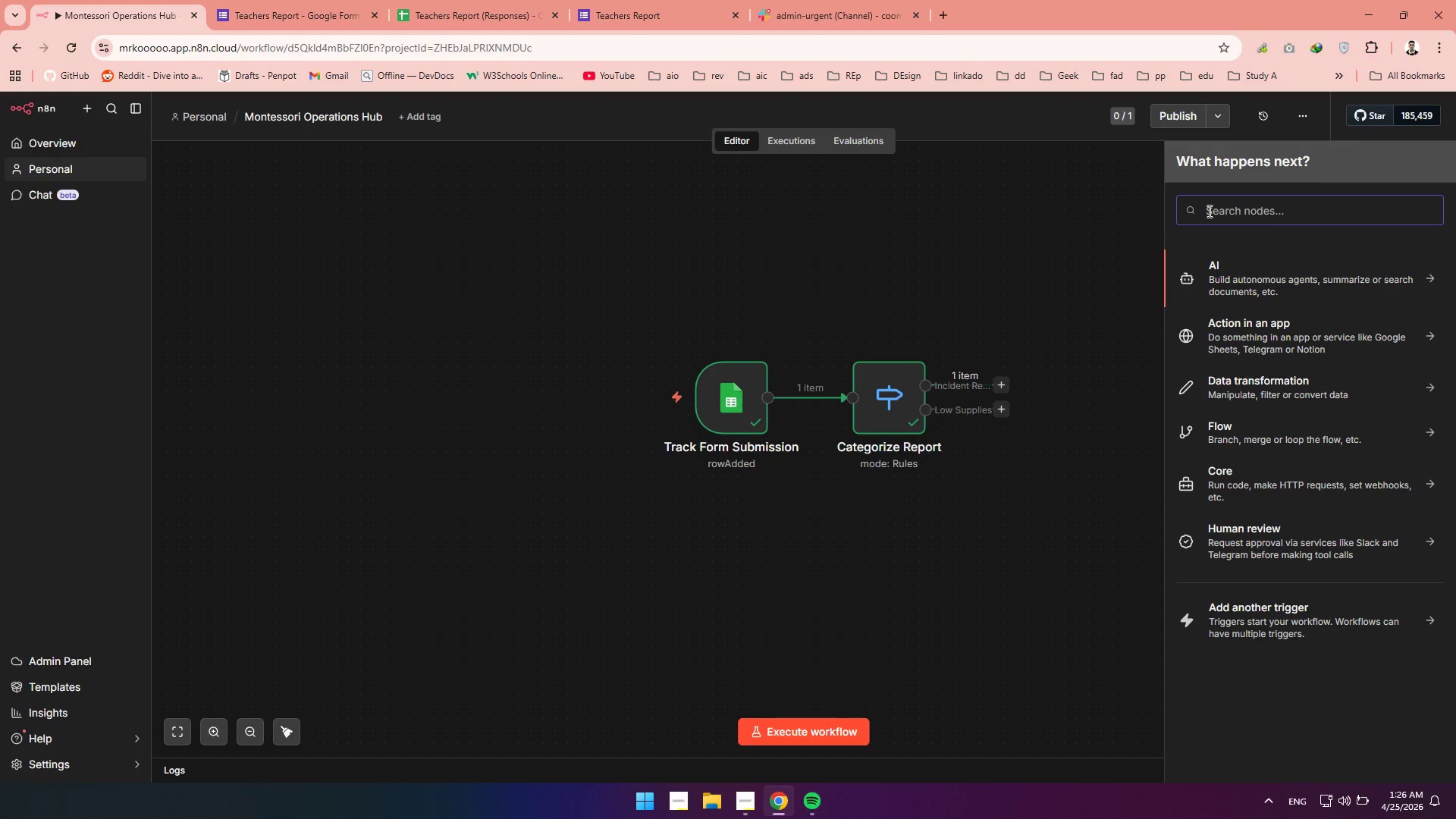 
type(slac)
 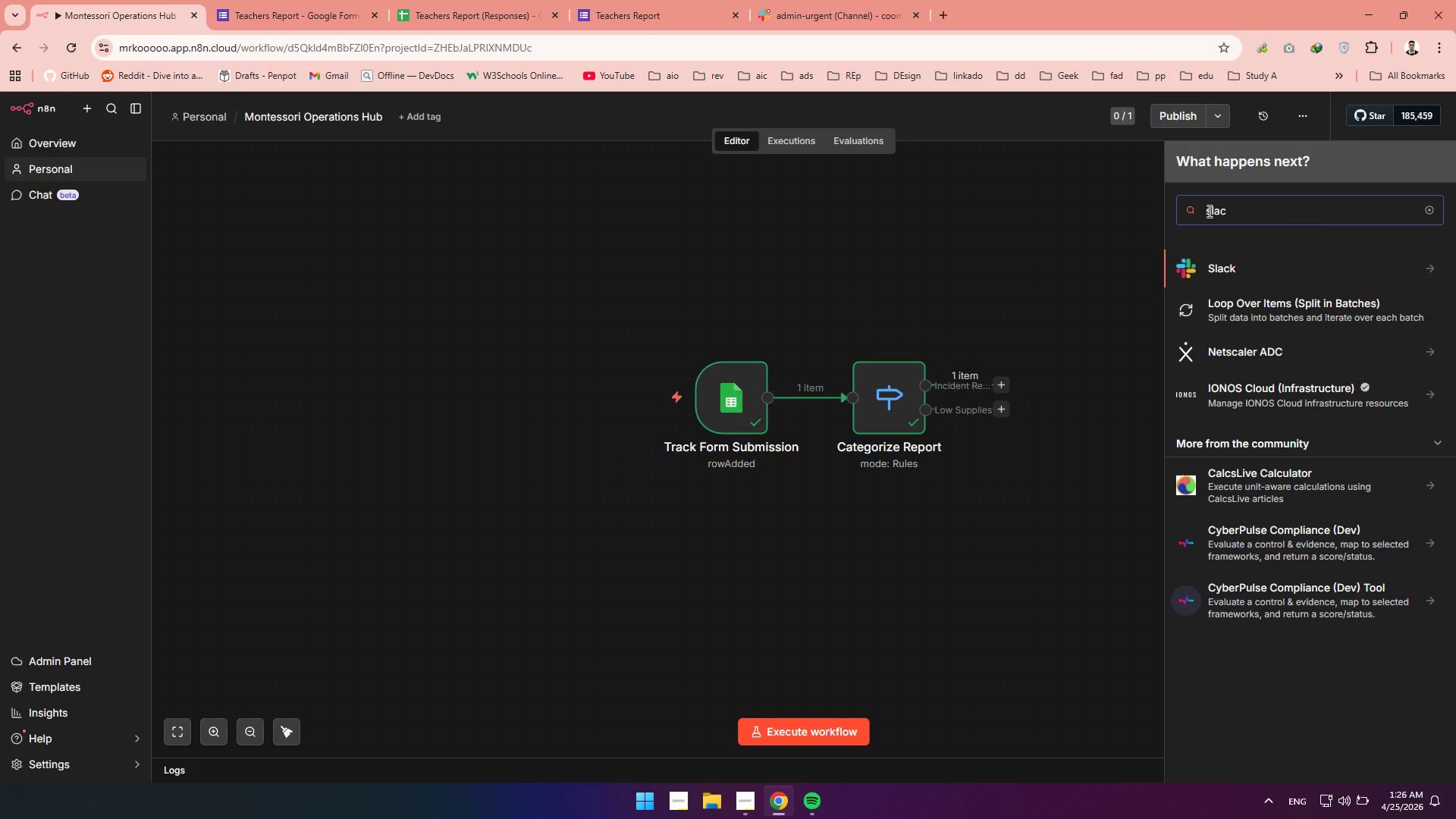 
key(Enter)
 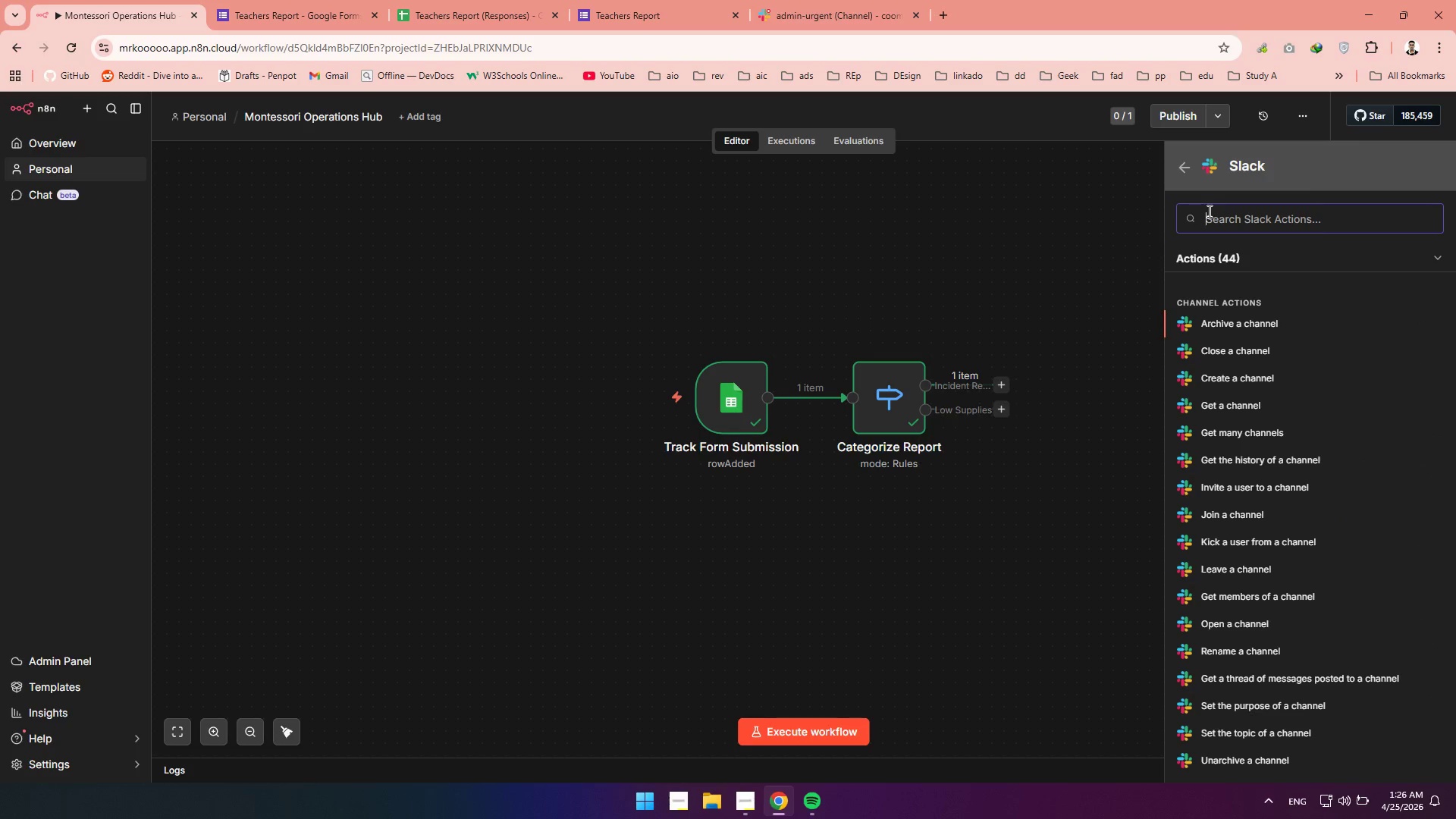 
type(se)
 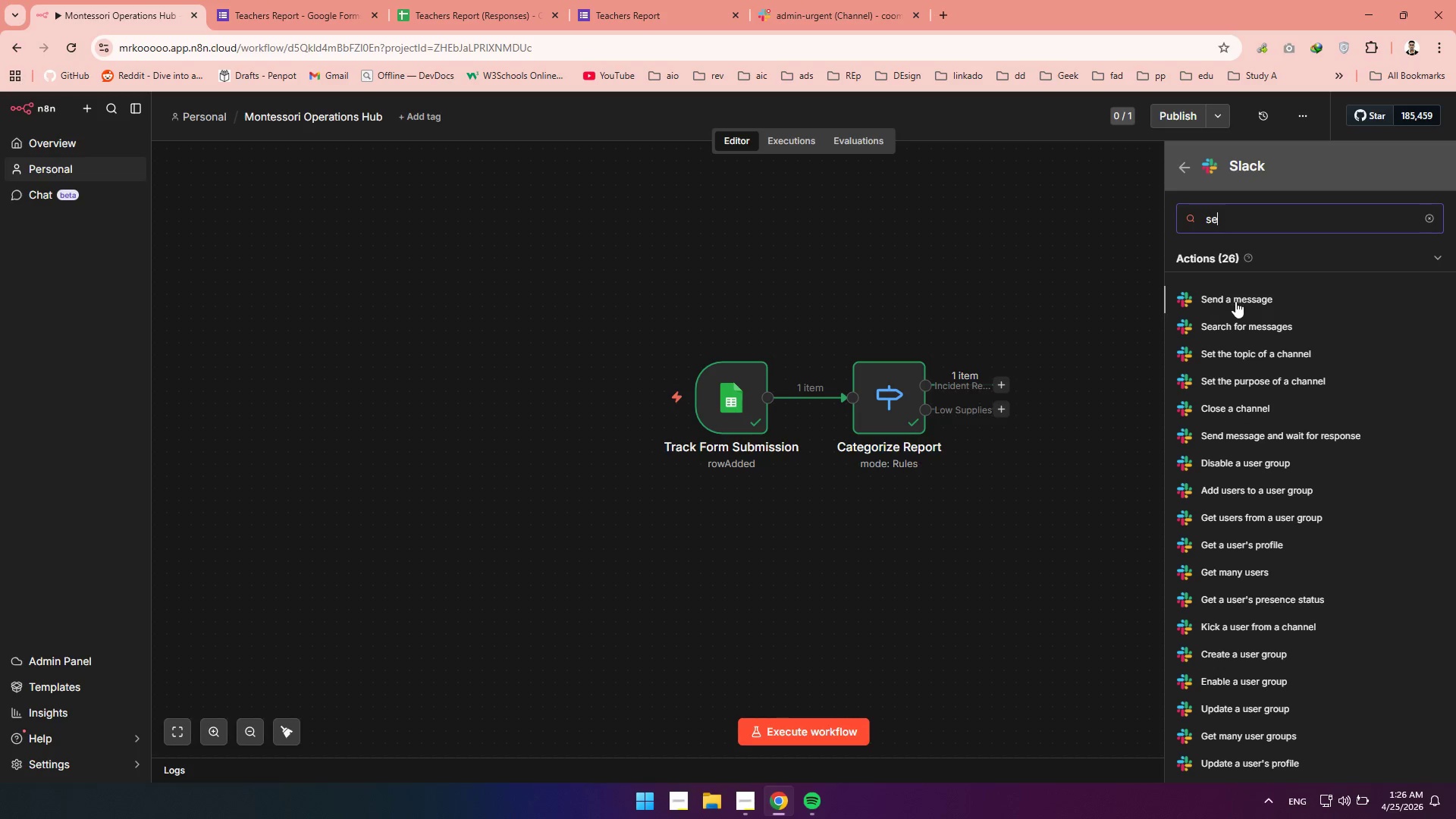 
left_click([1235, 302])
 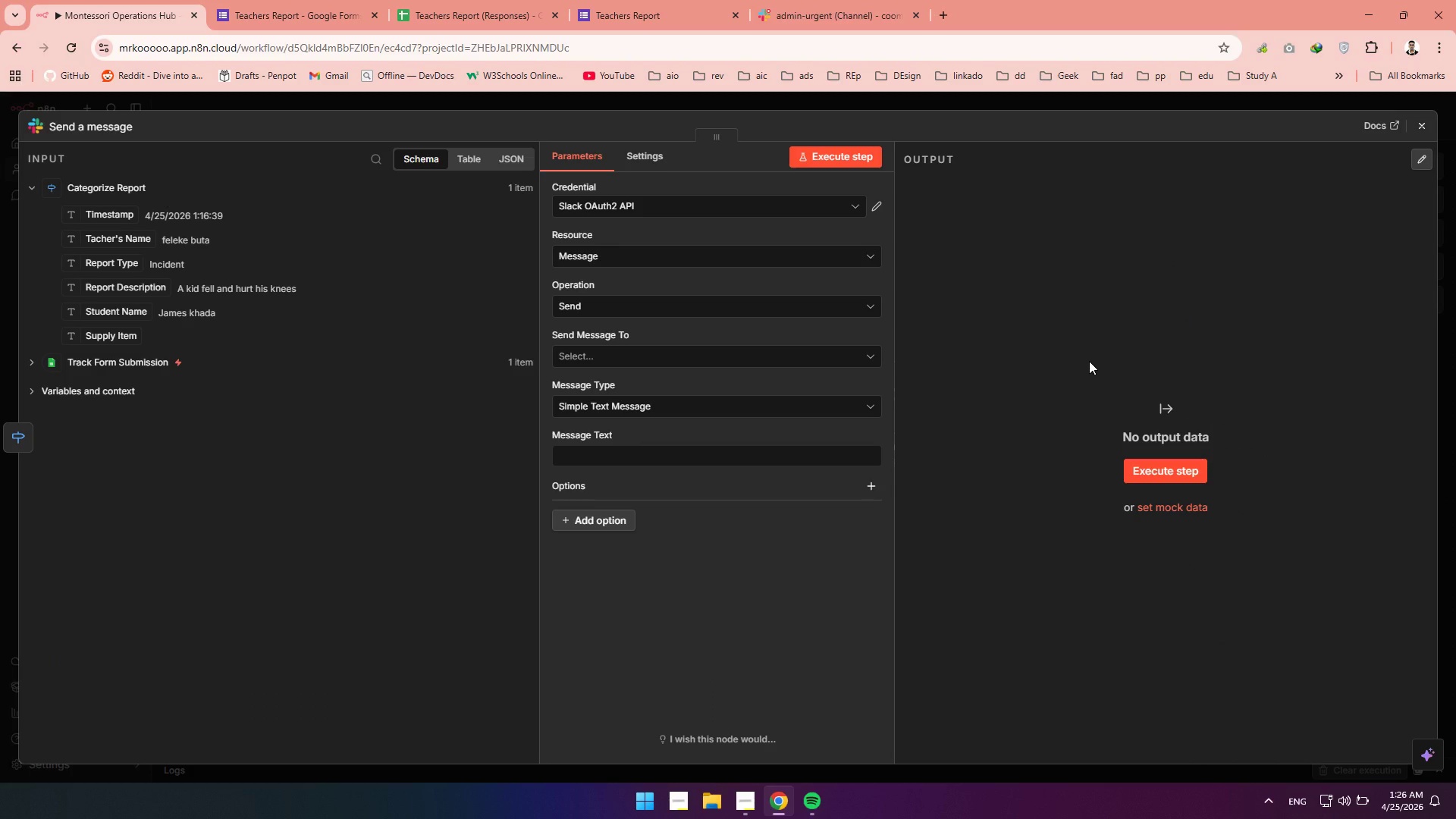 
wait(10.06)
 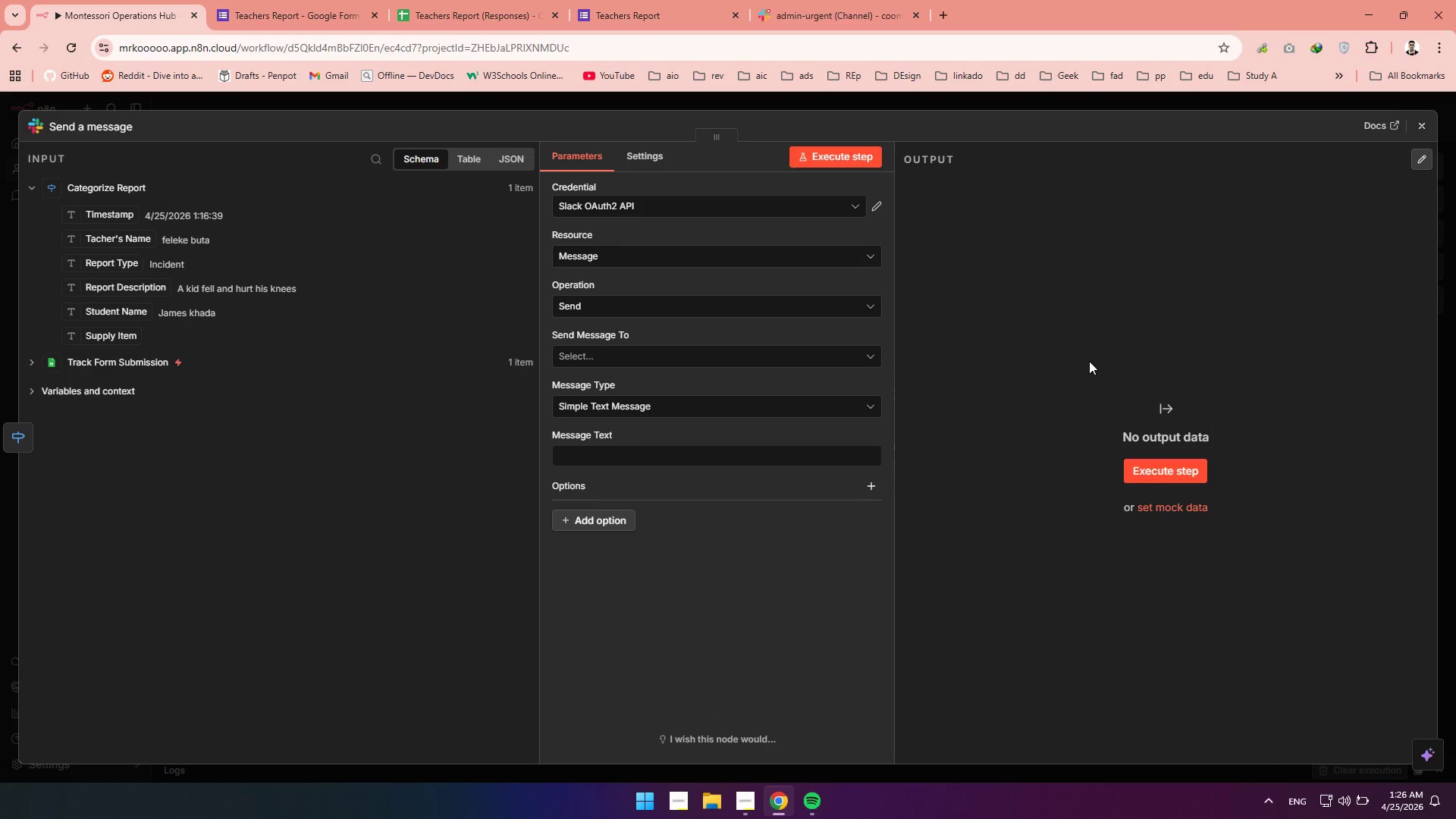 
left_click([422, 0])
 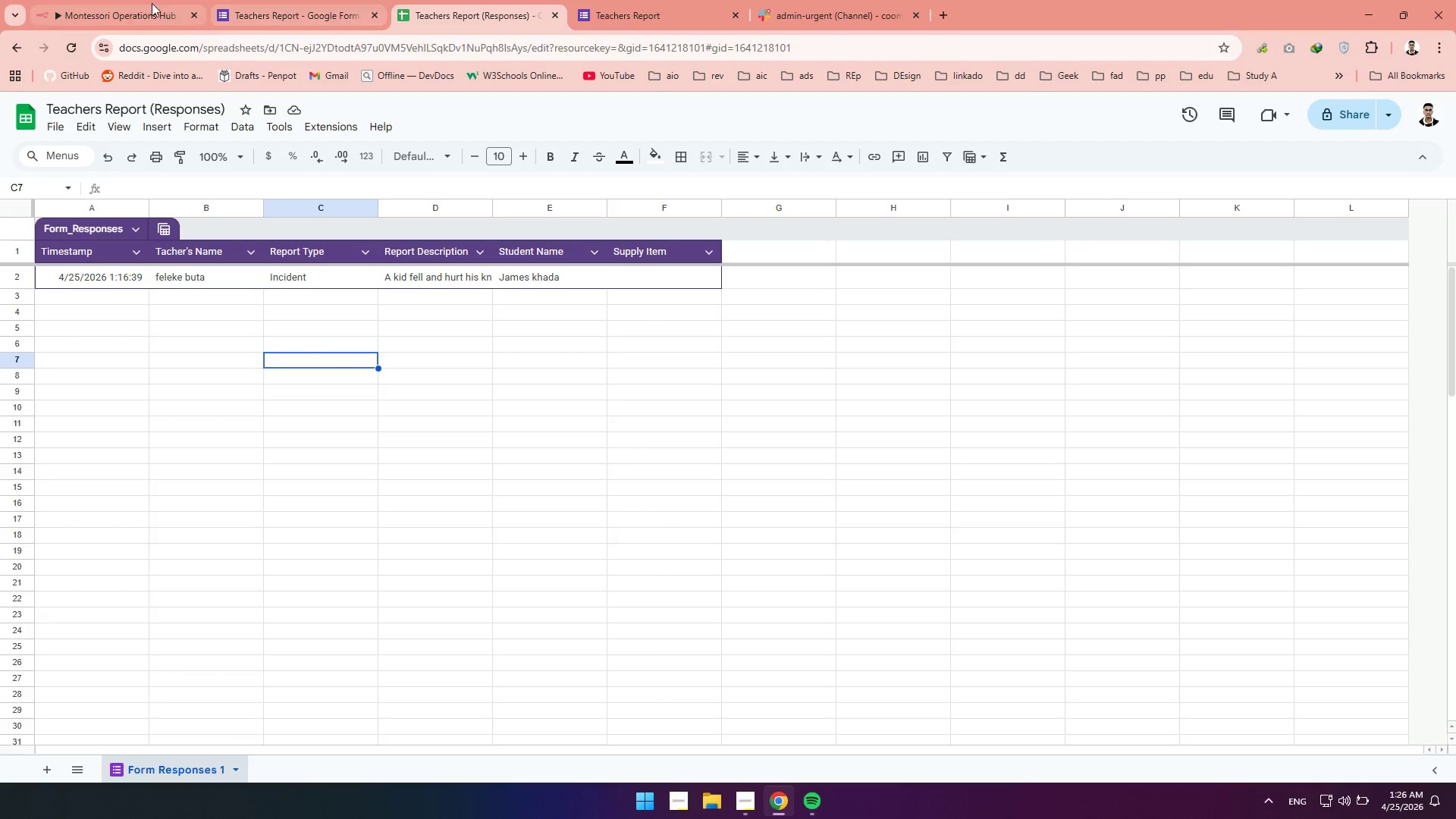 
left_click([112, 4])
 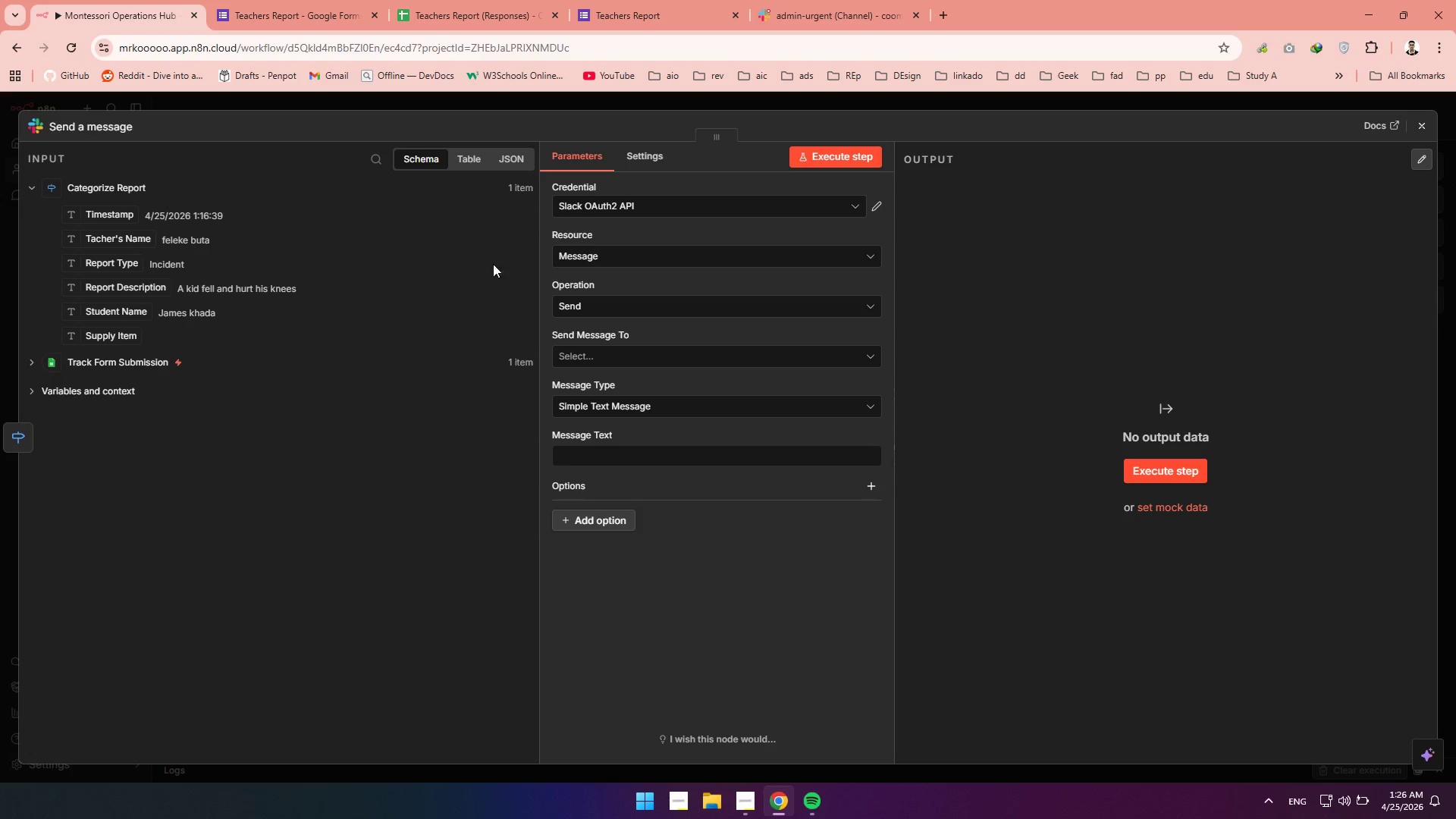 
mouse_move([715, 317])
 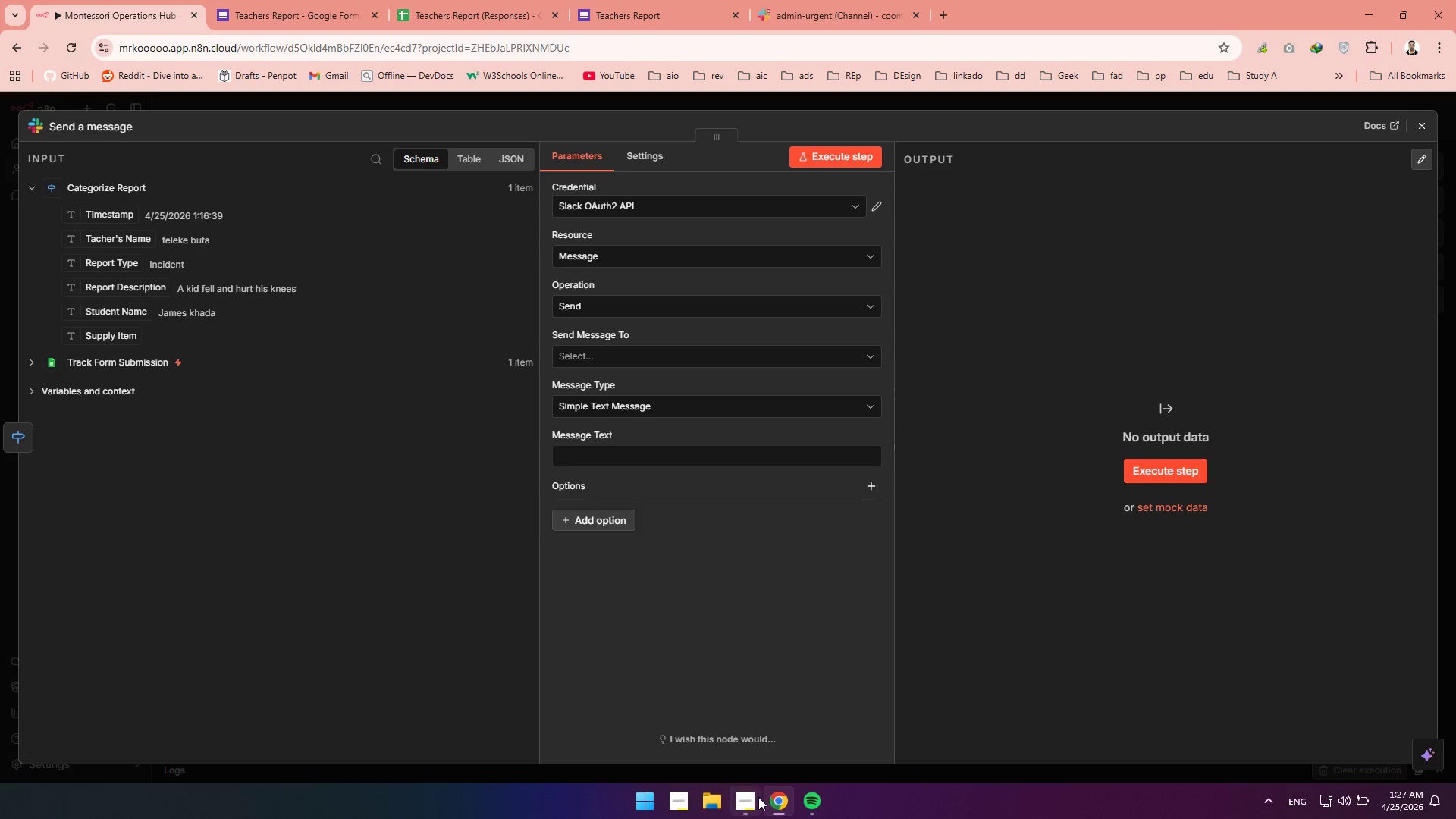 
left_click([758, 797])